 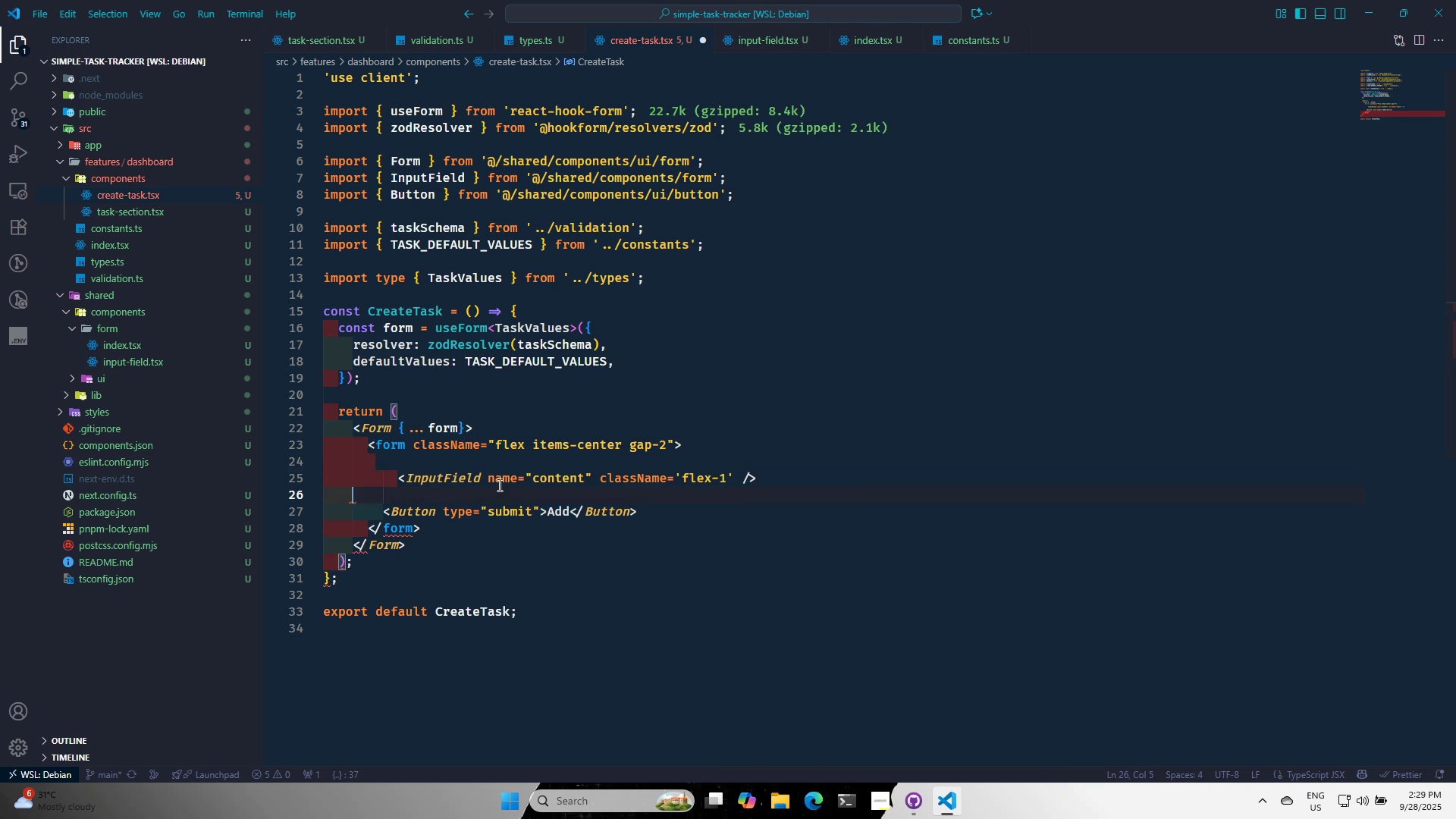 
key(Control+S)
 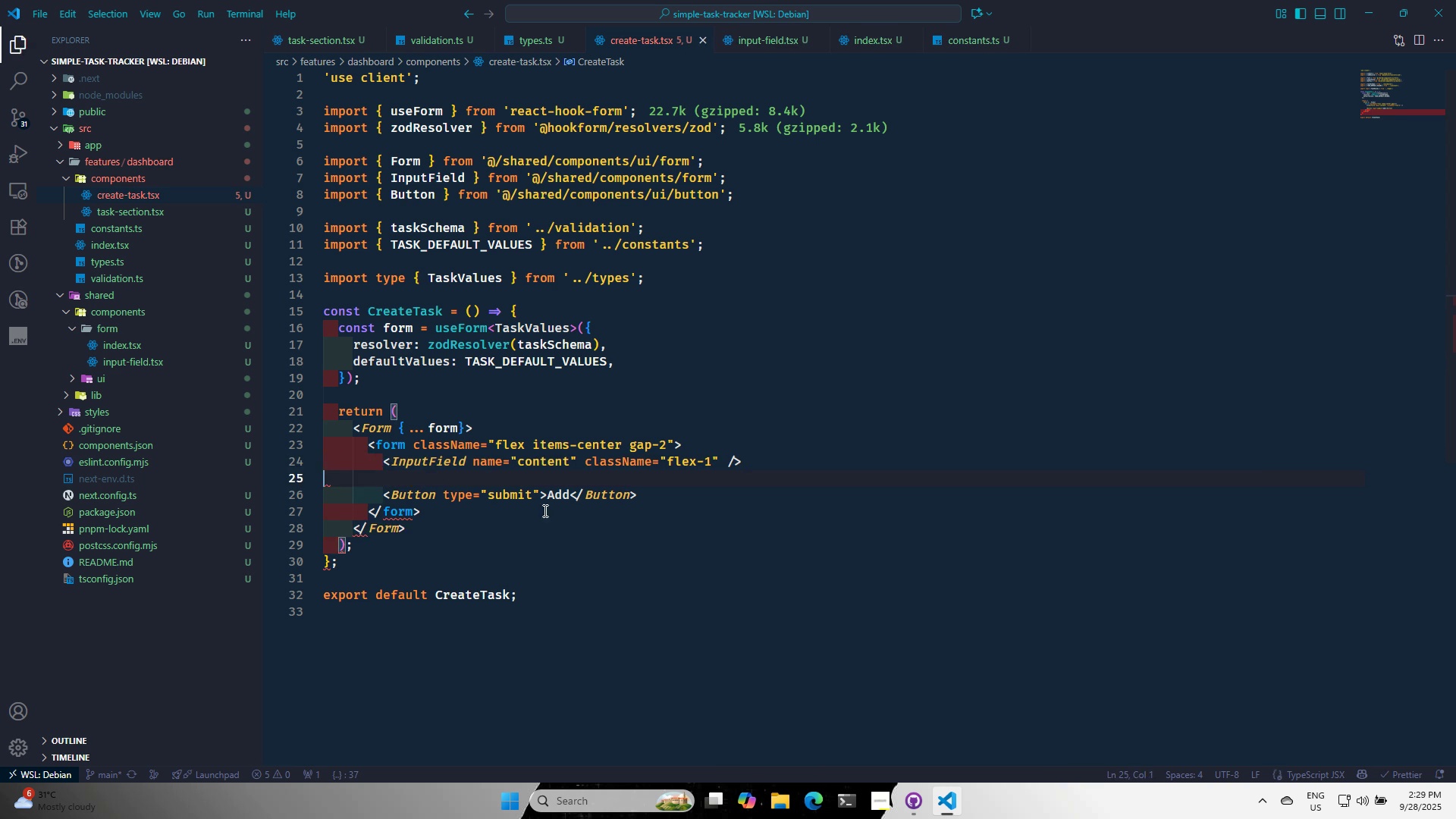 
key(Control+S)
 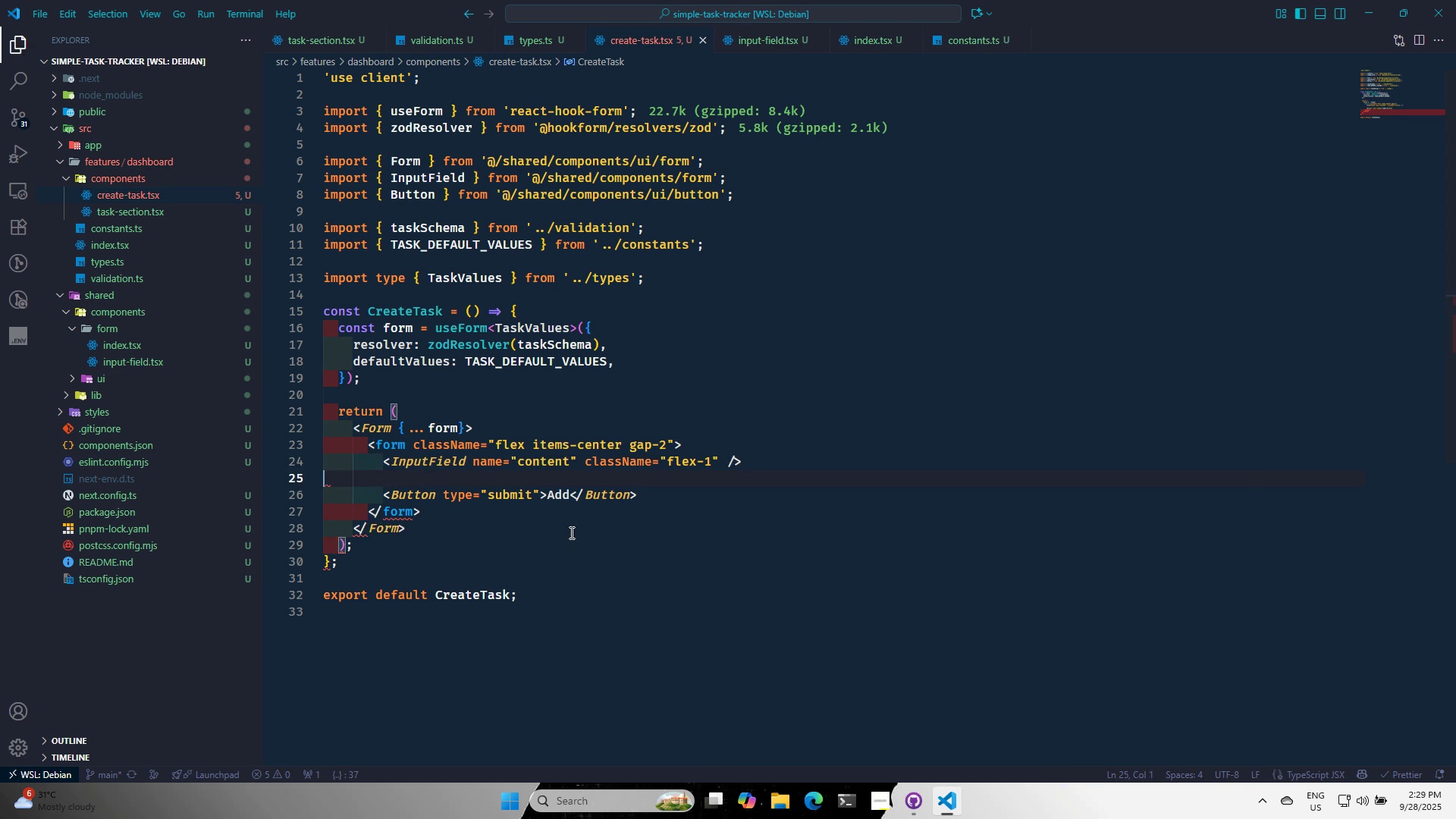 
key(Alt+AltLeft)
 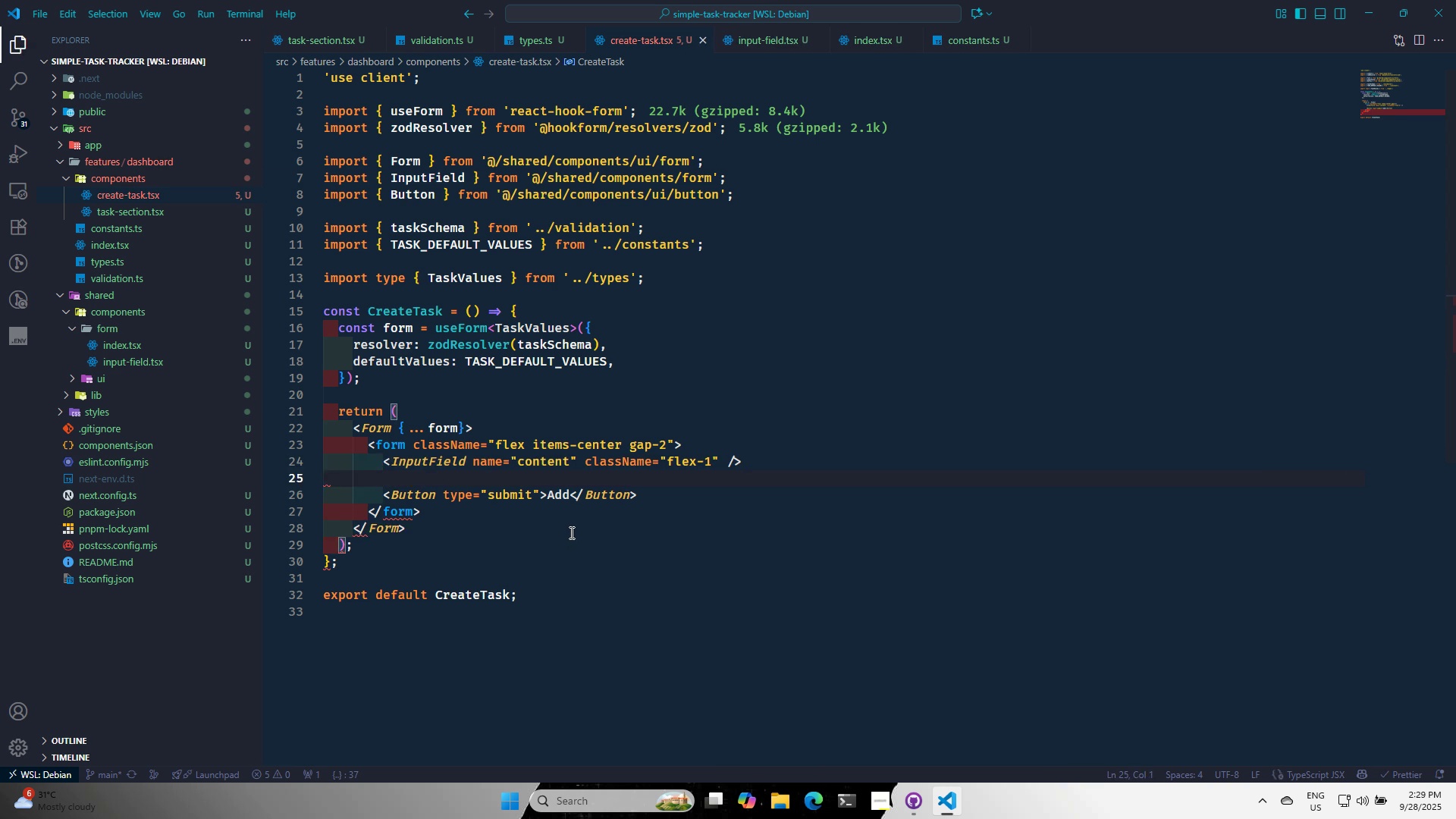 
key(Alt+Tab)
 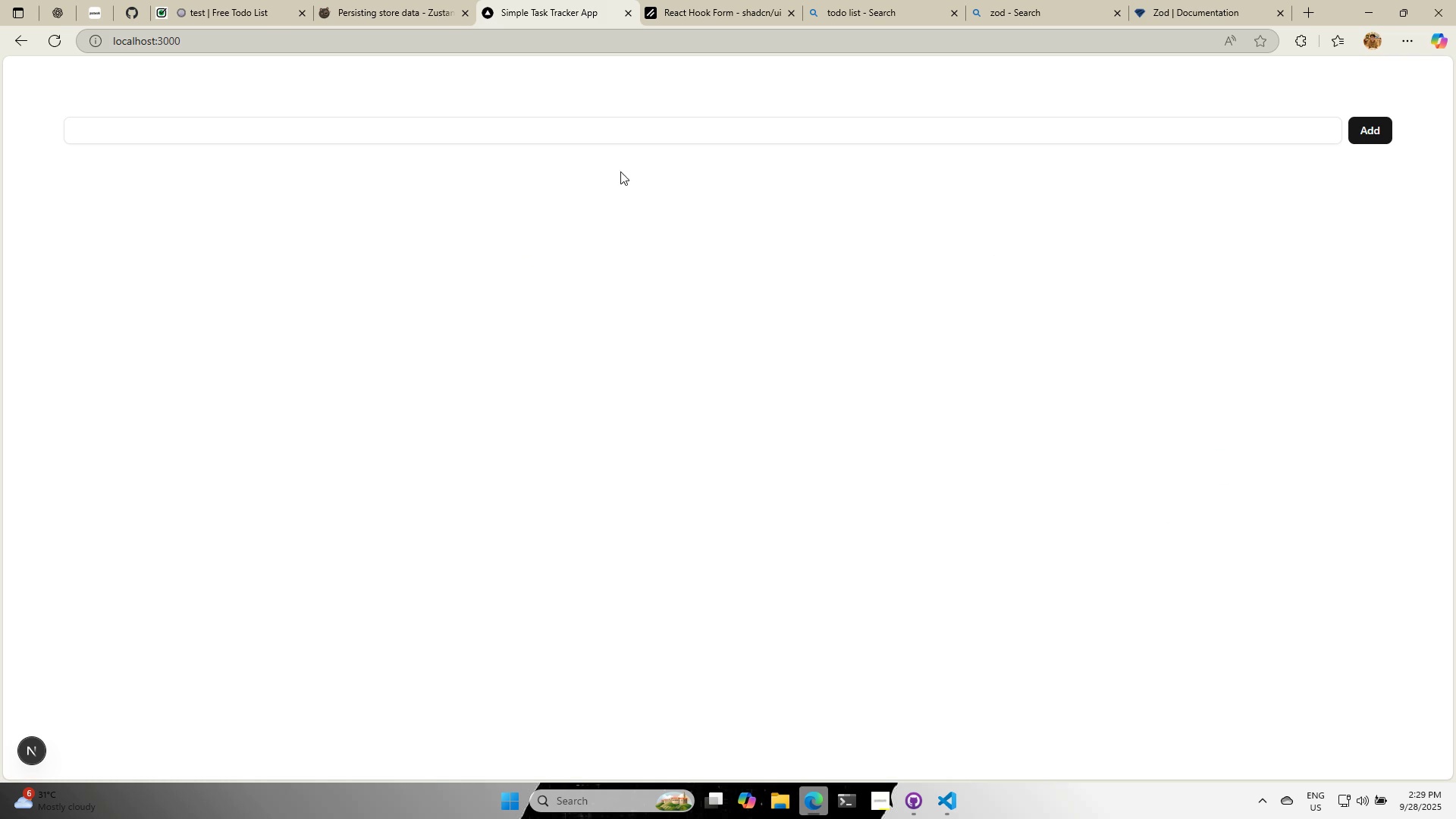 
left_click([555, 134])
 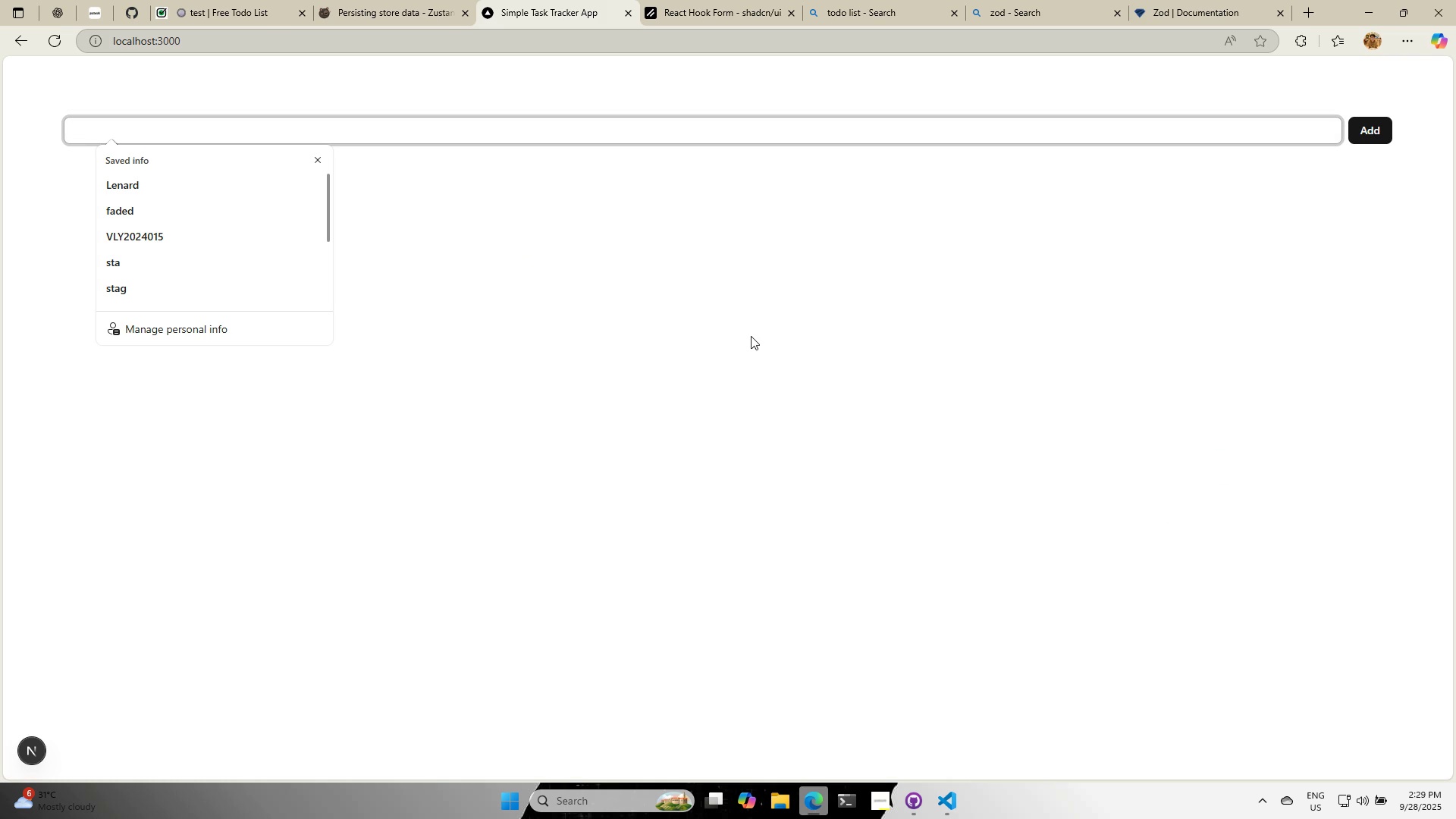 
type(test)
 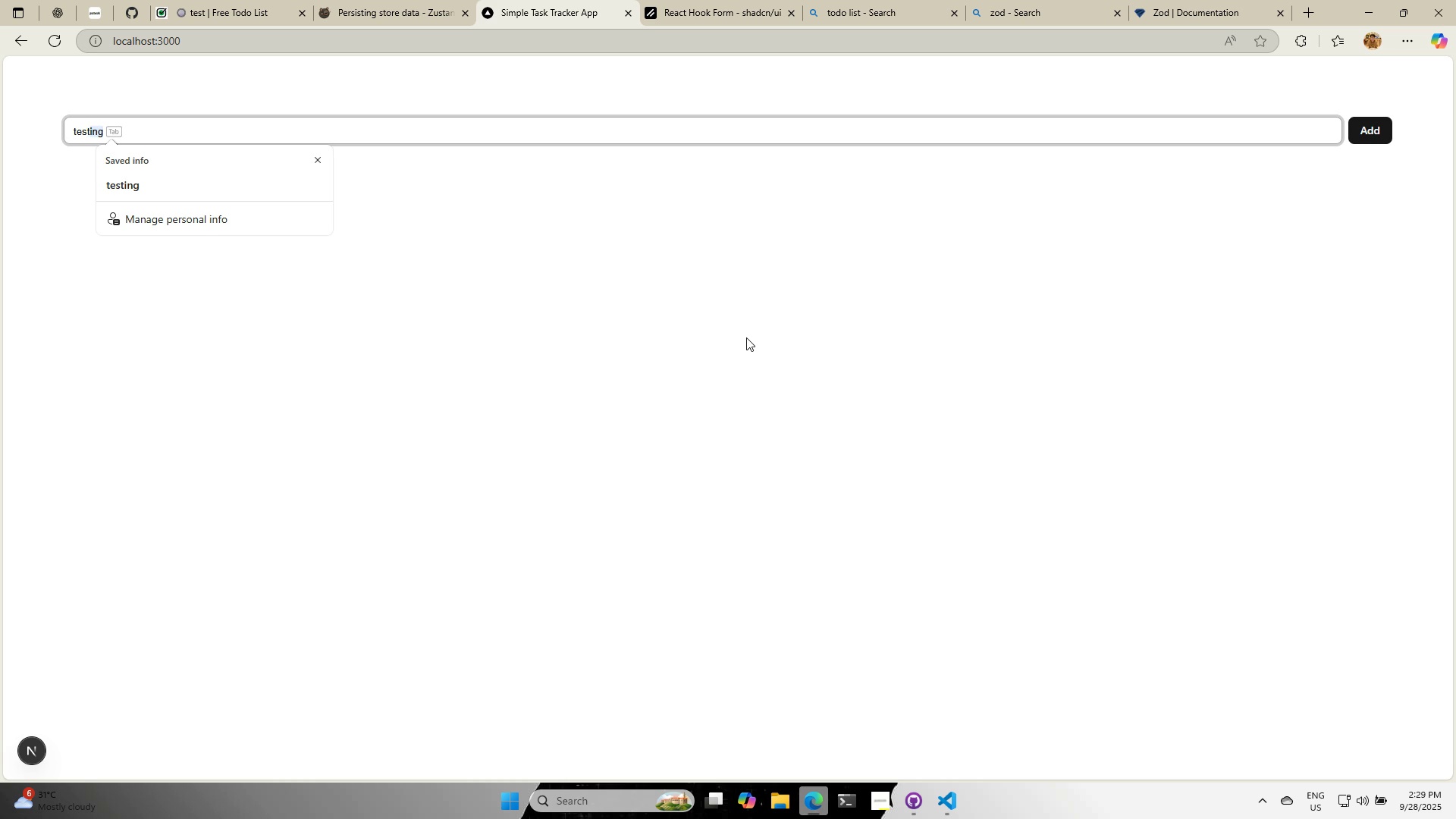 
left_click([746, 337])
 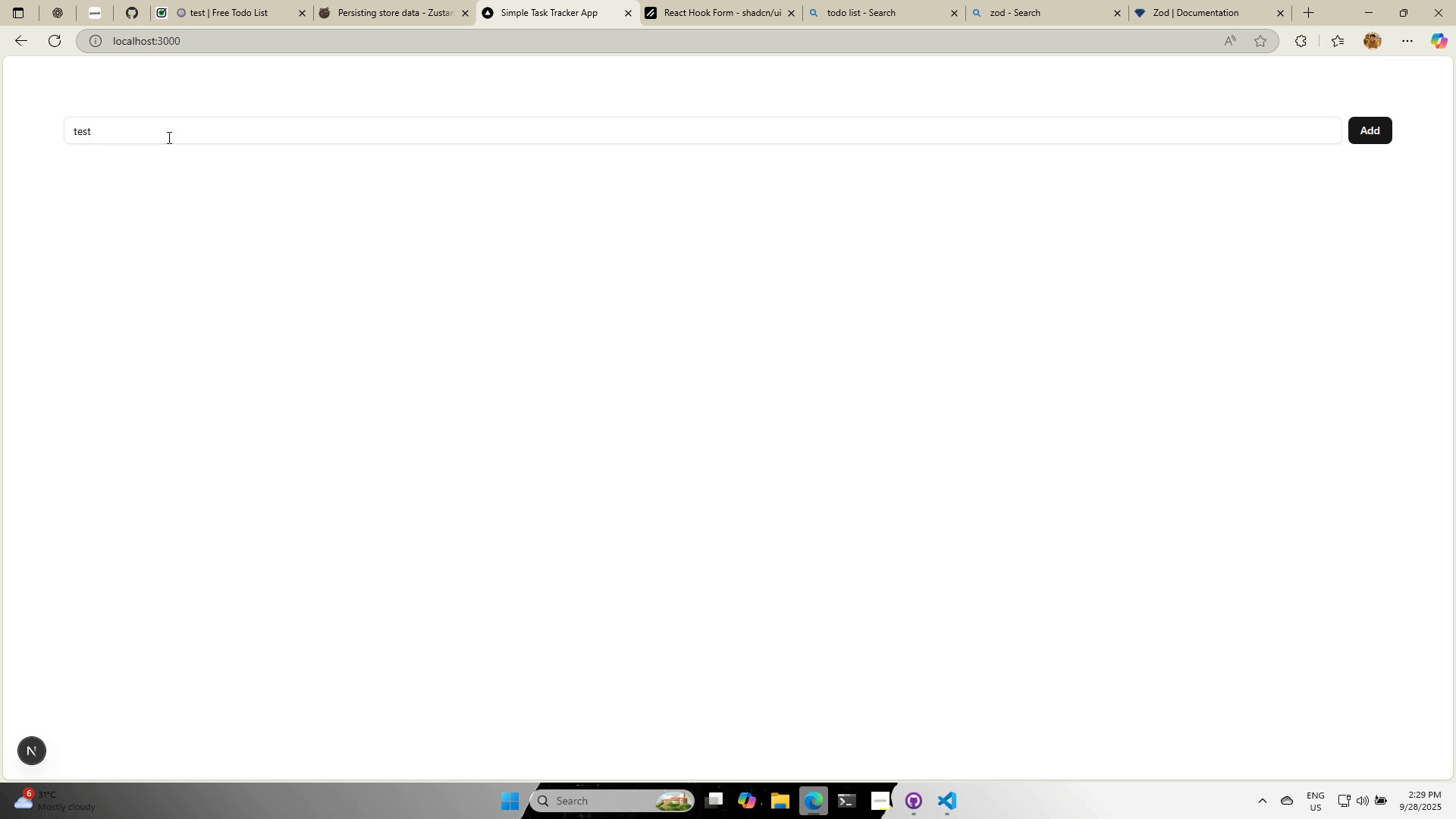 
double_click([165, 137])
 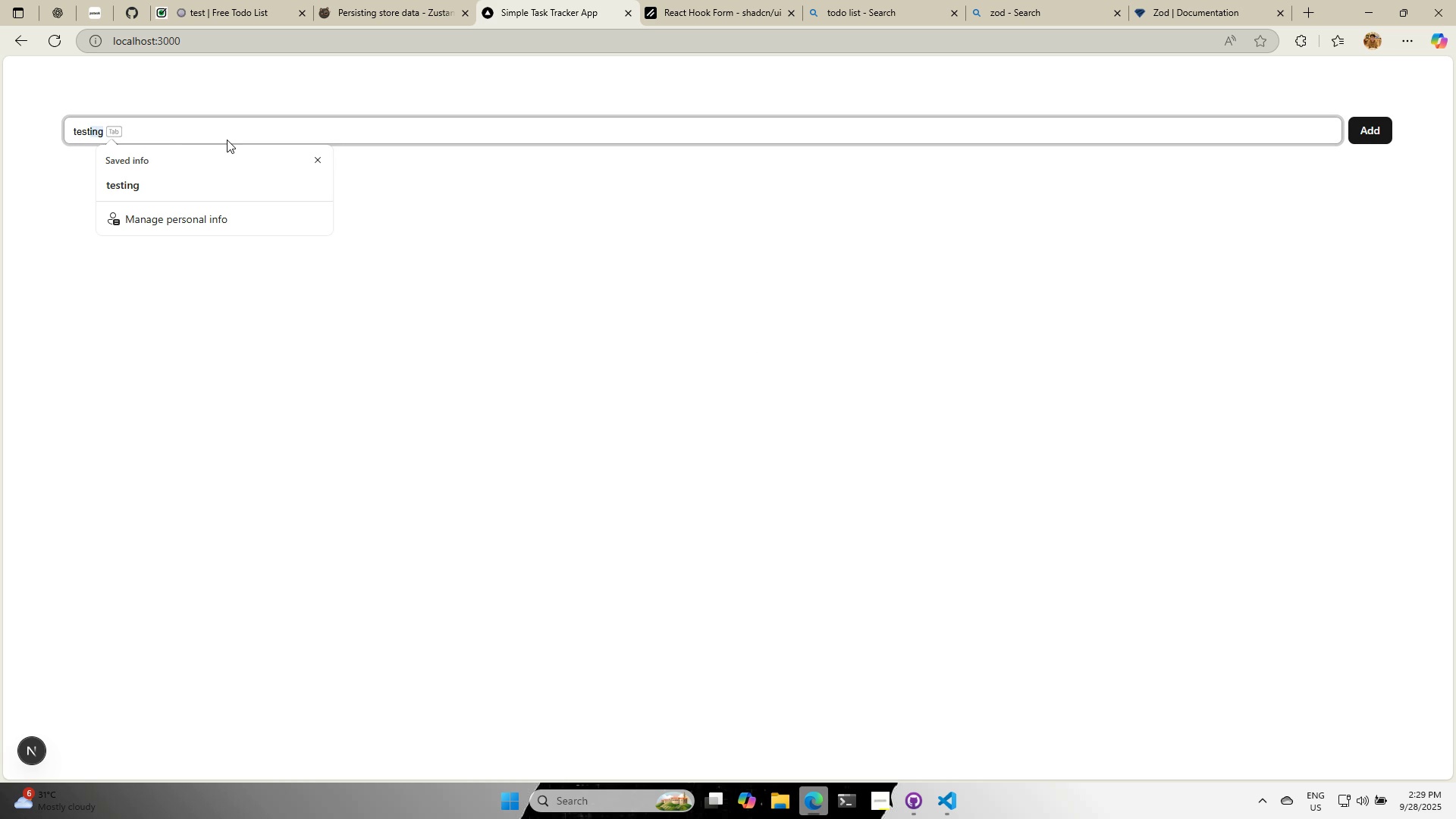 
key(Backspace)
 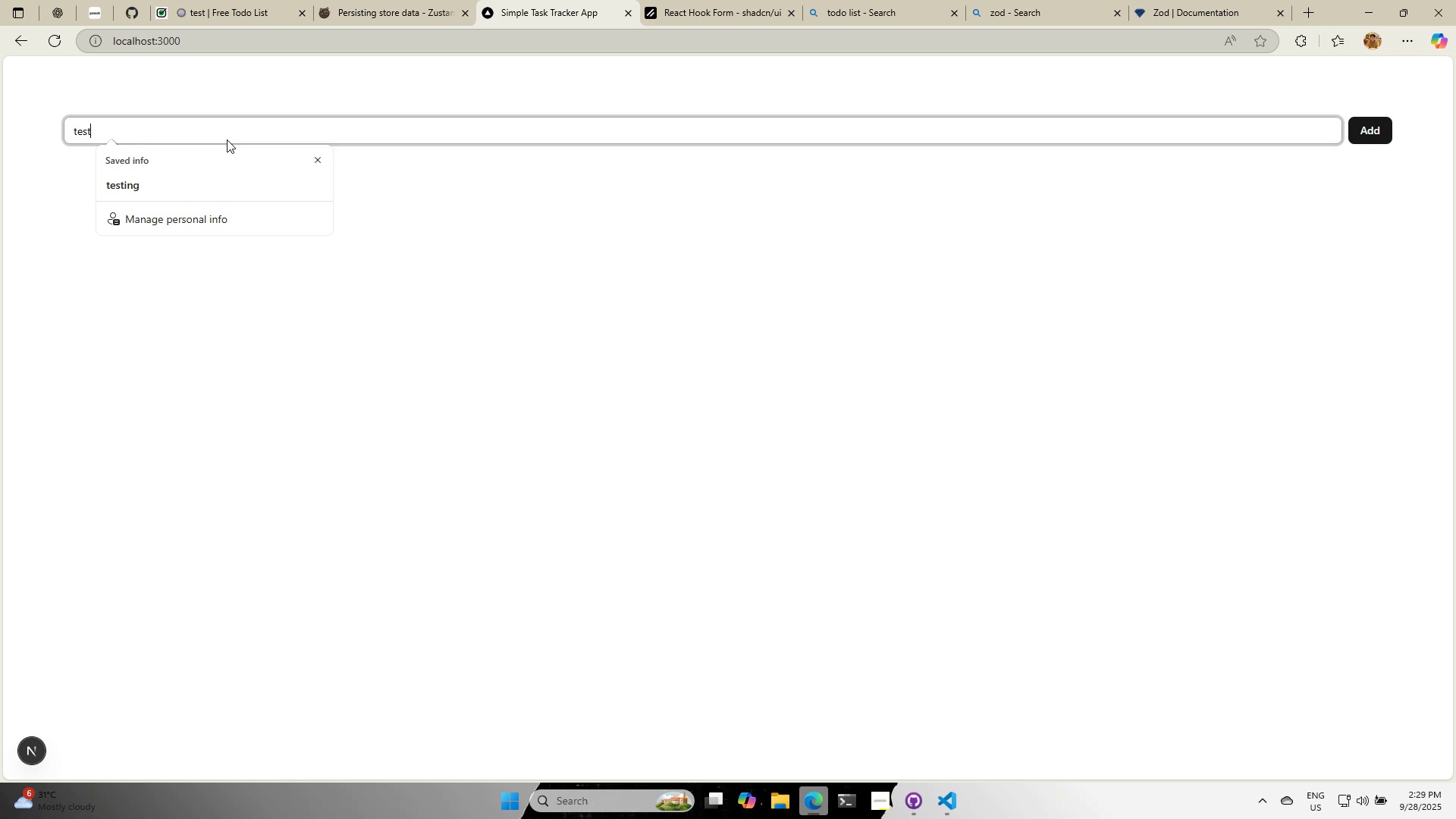 
key(Backspace)
 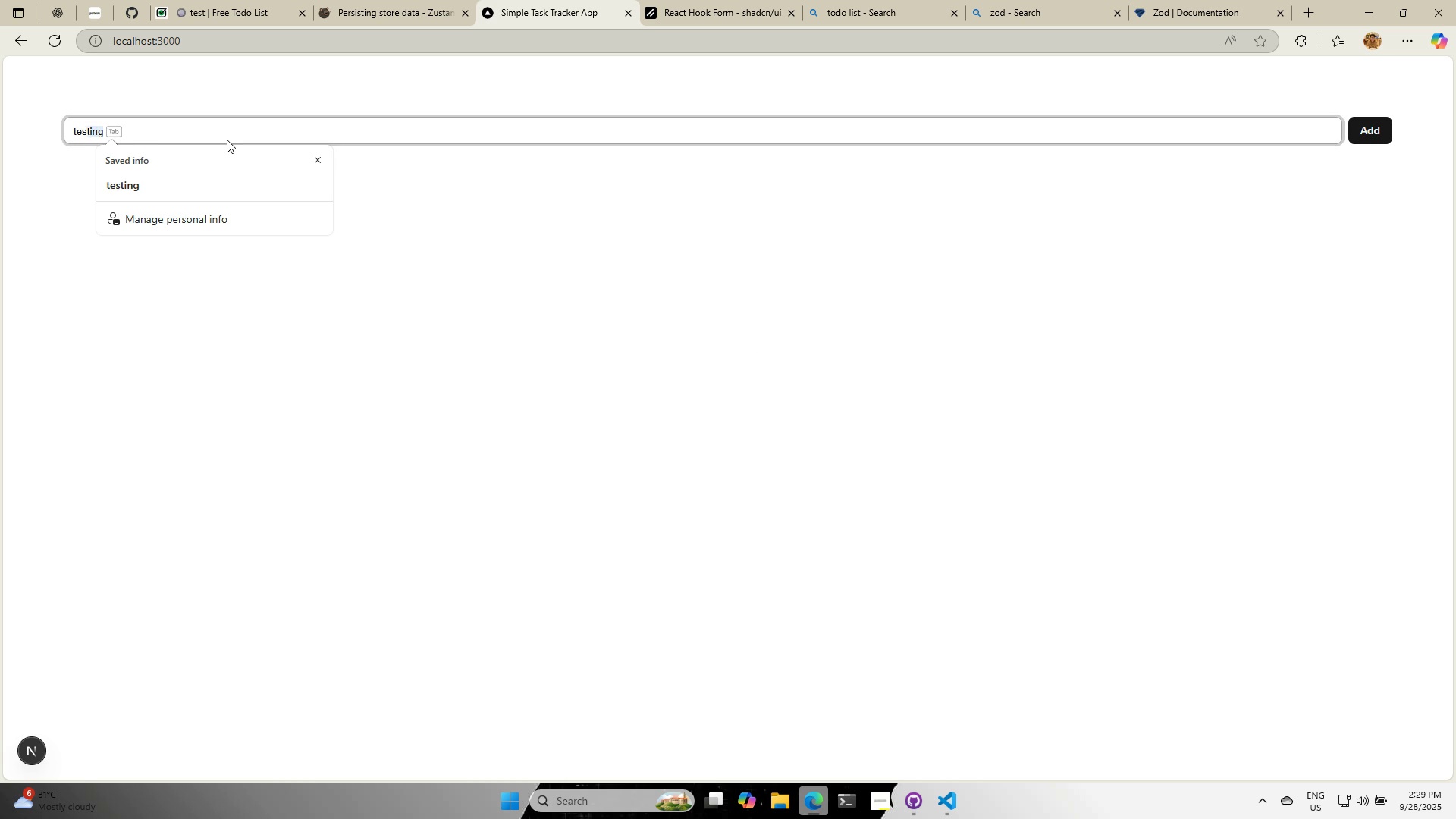 
key(Backspace)
 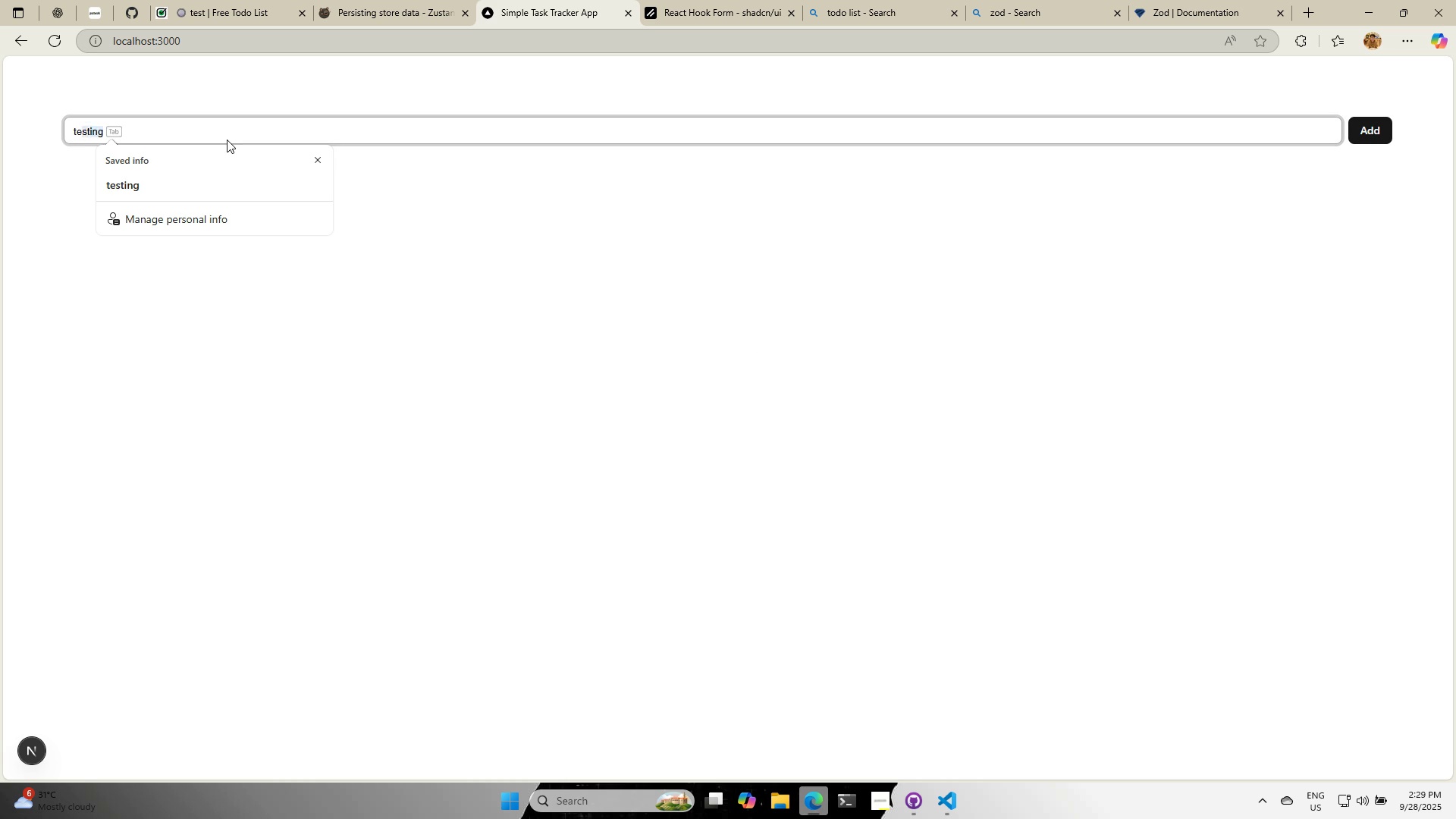 
key(Backspace)
 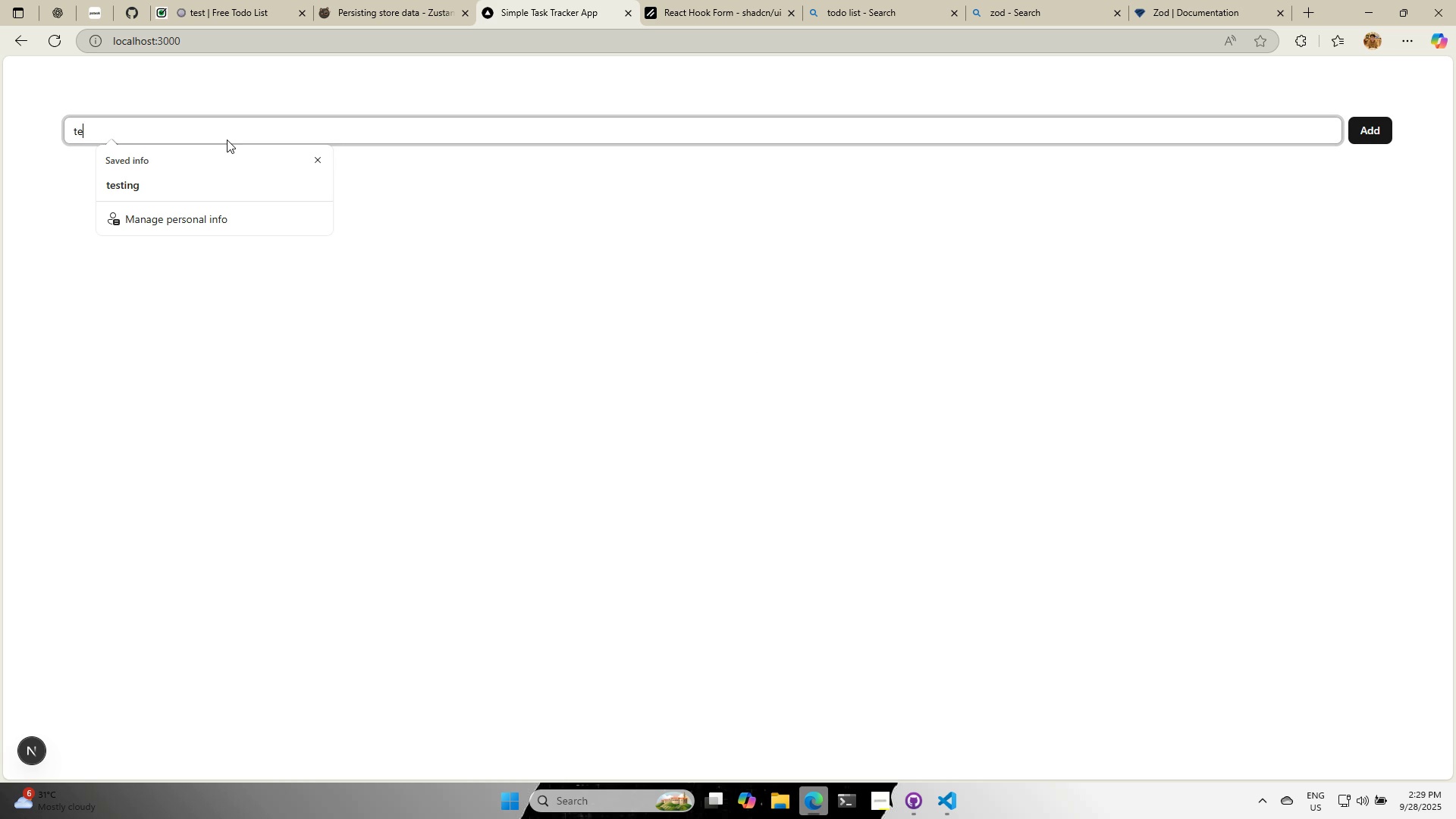 
key(Backspace)
 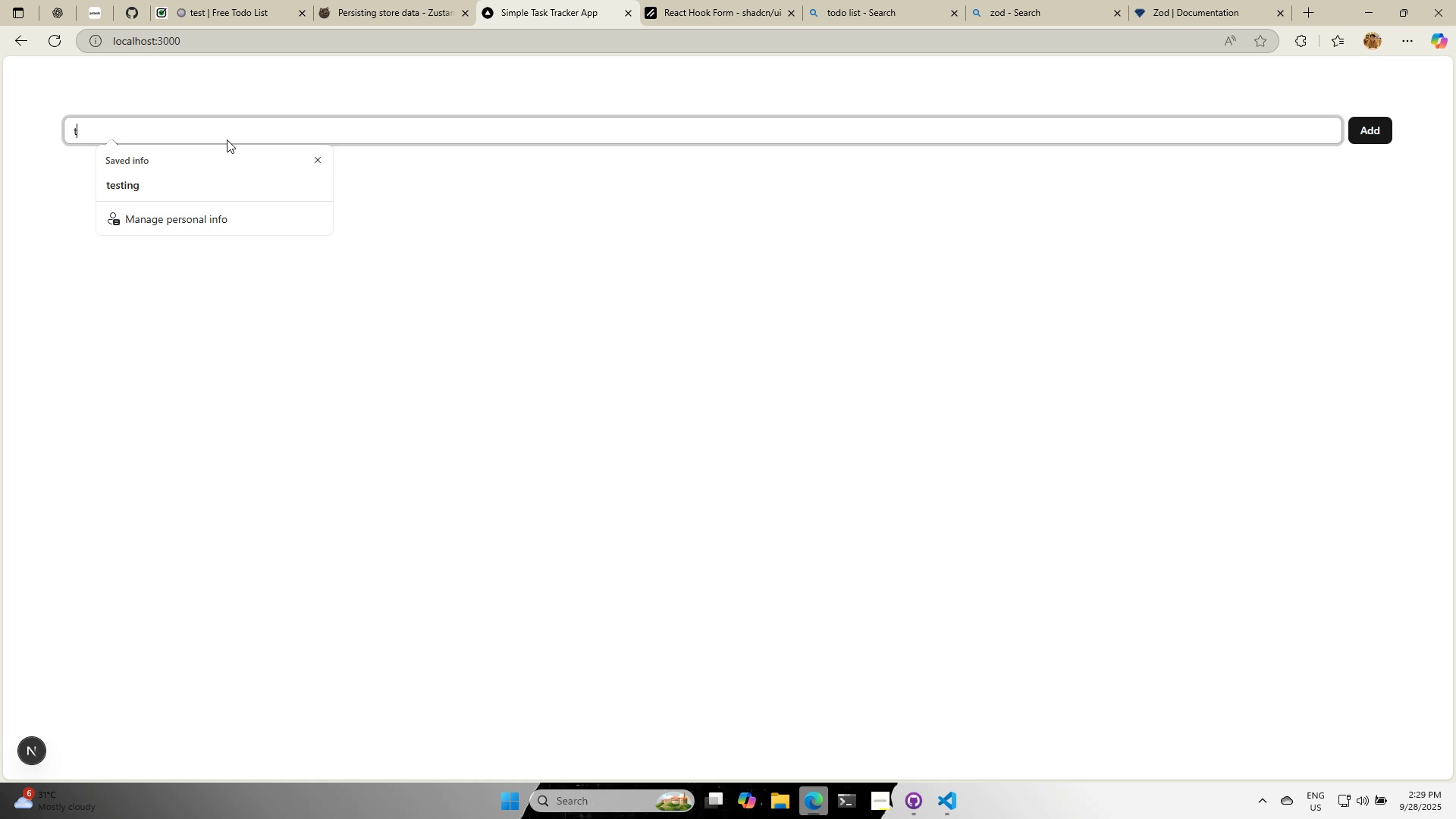 
key(Backspace)
 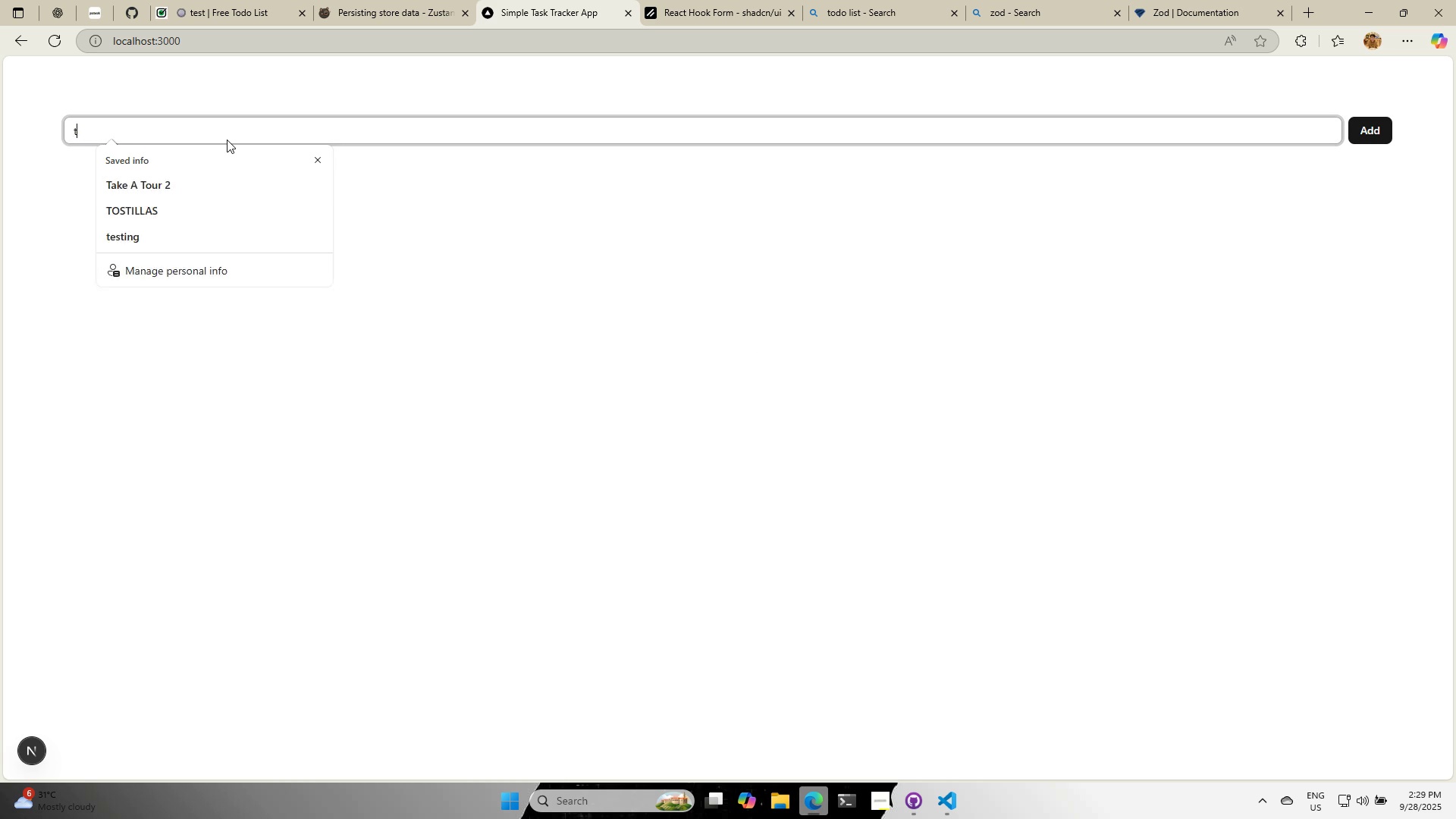 
key(Backspace)
 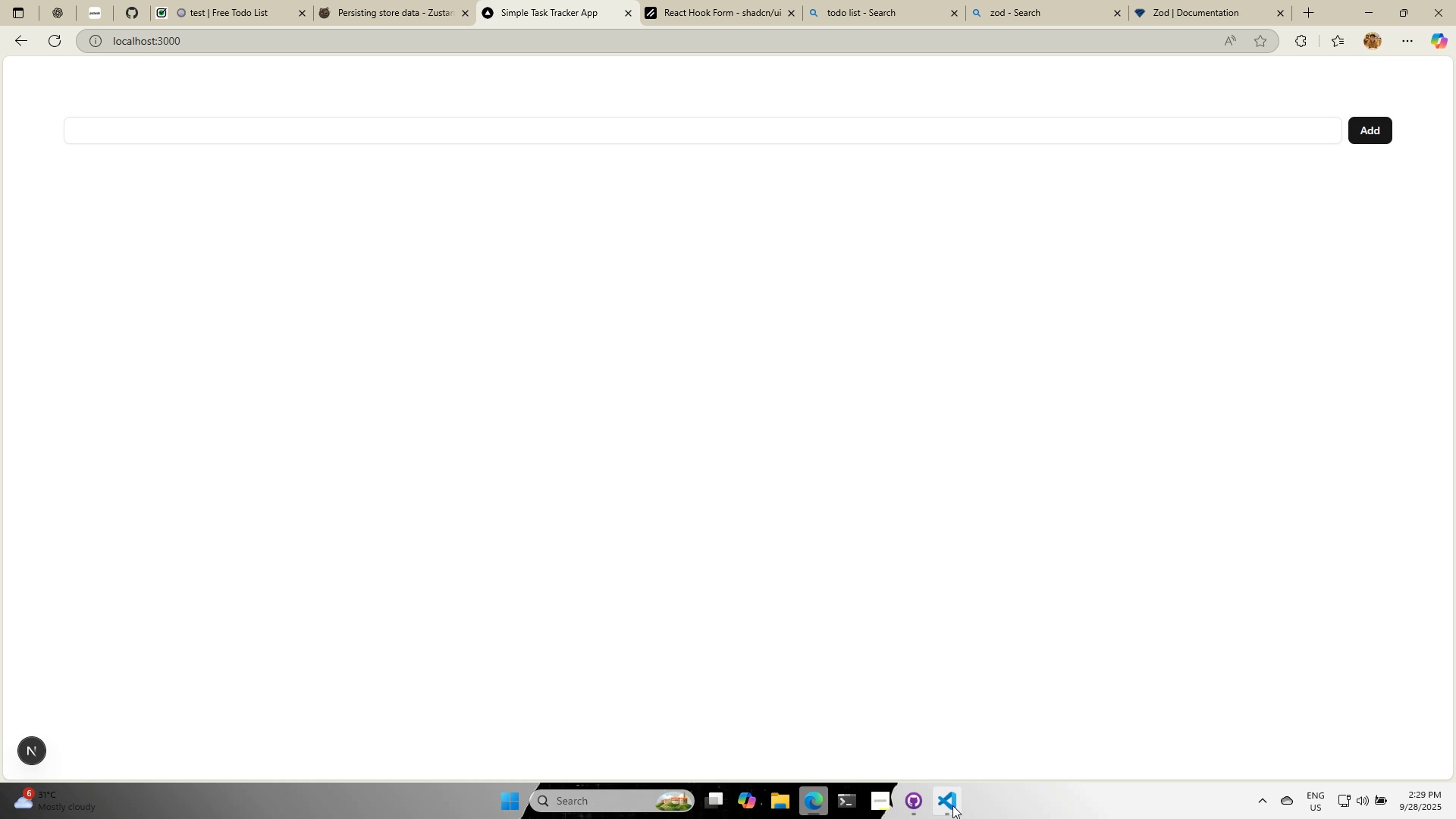 
wait(9.11)
 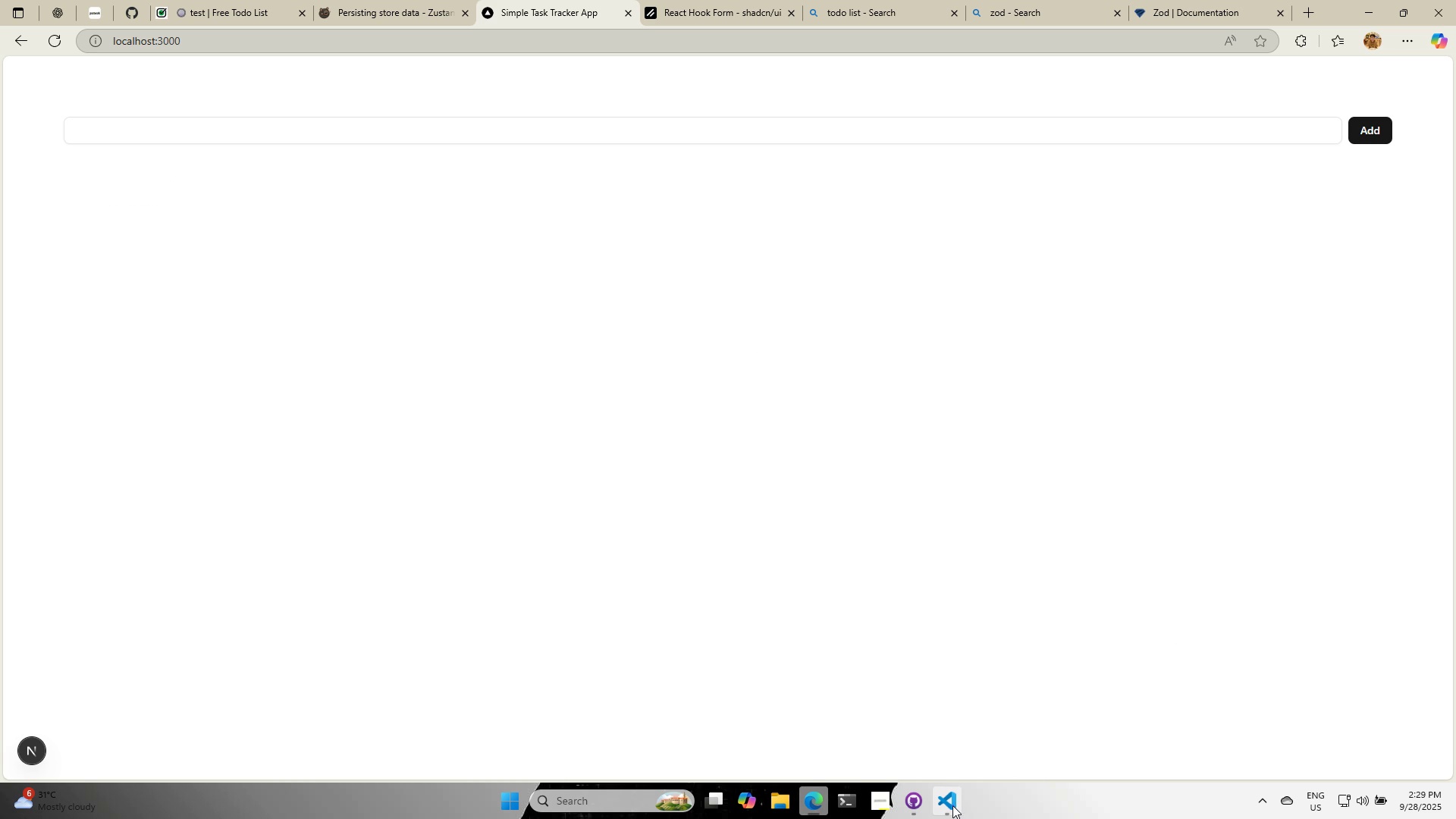 
key(Backspace)
 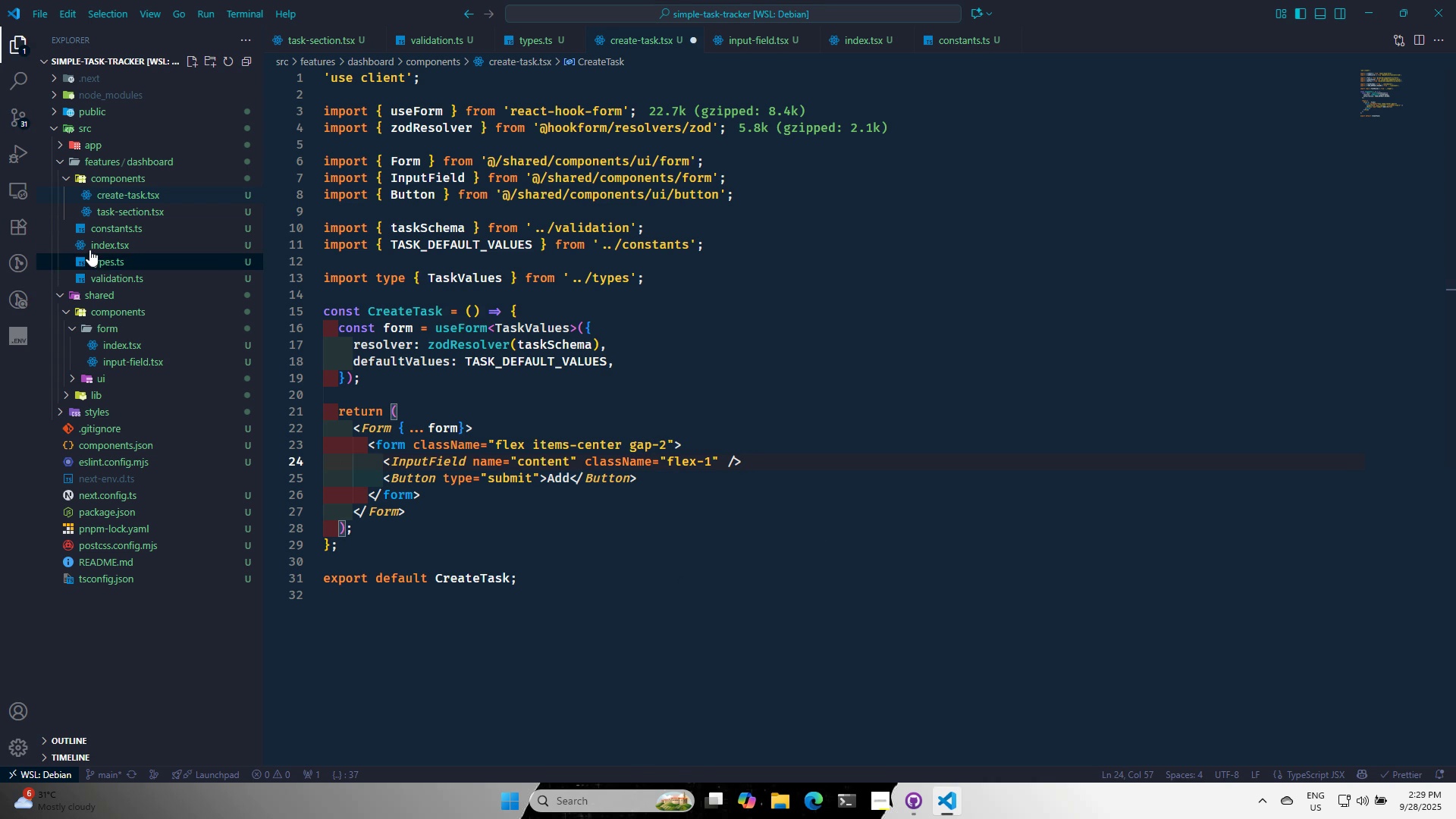 
left_click([126, 215])
 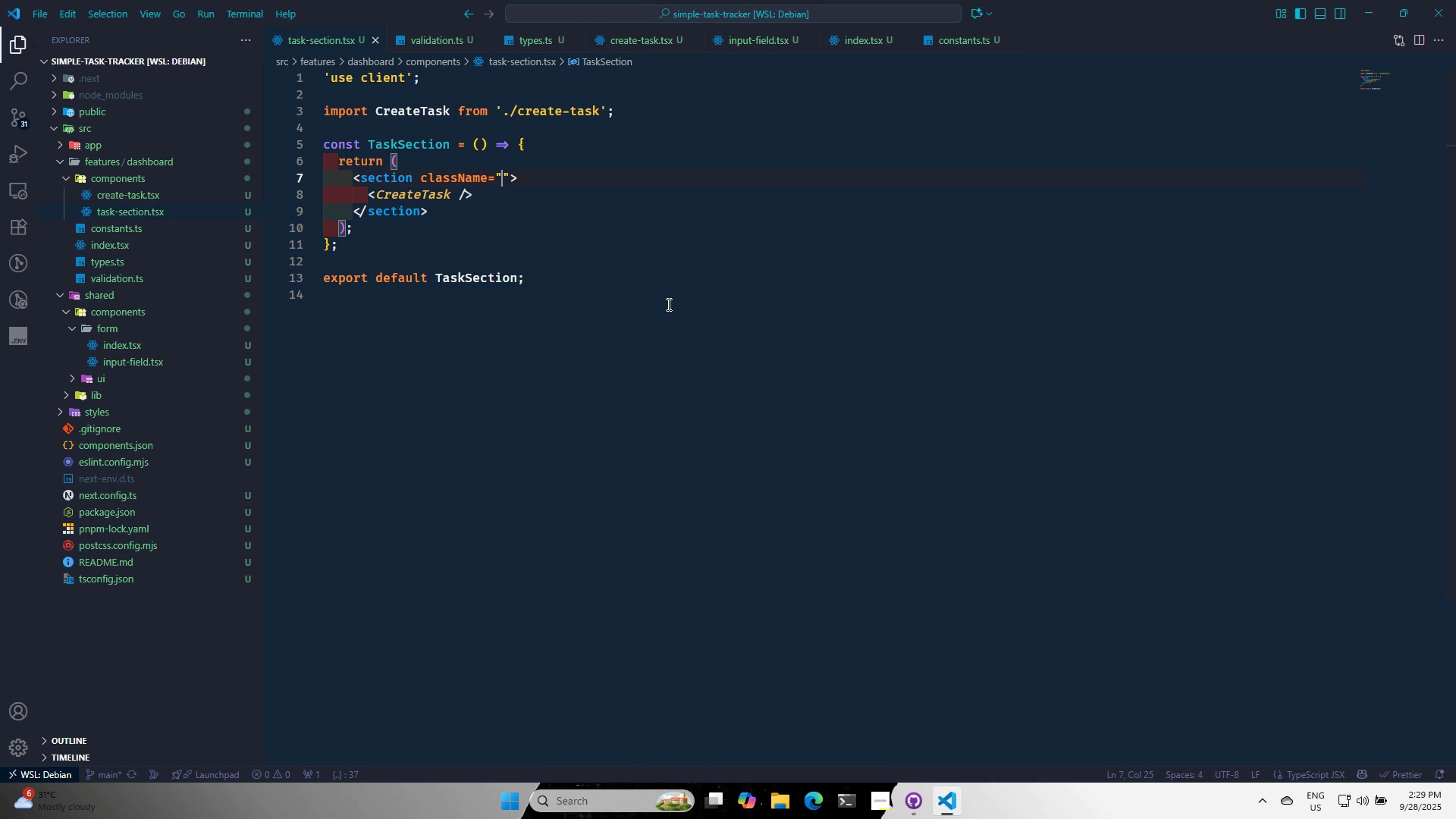 
type(x;)
key(Backspace)
type(l:max-w)